 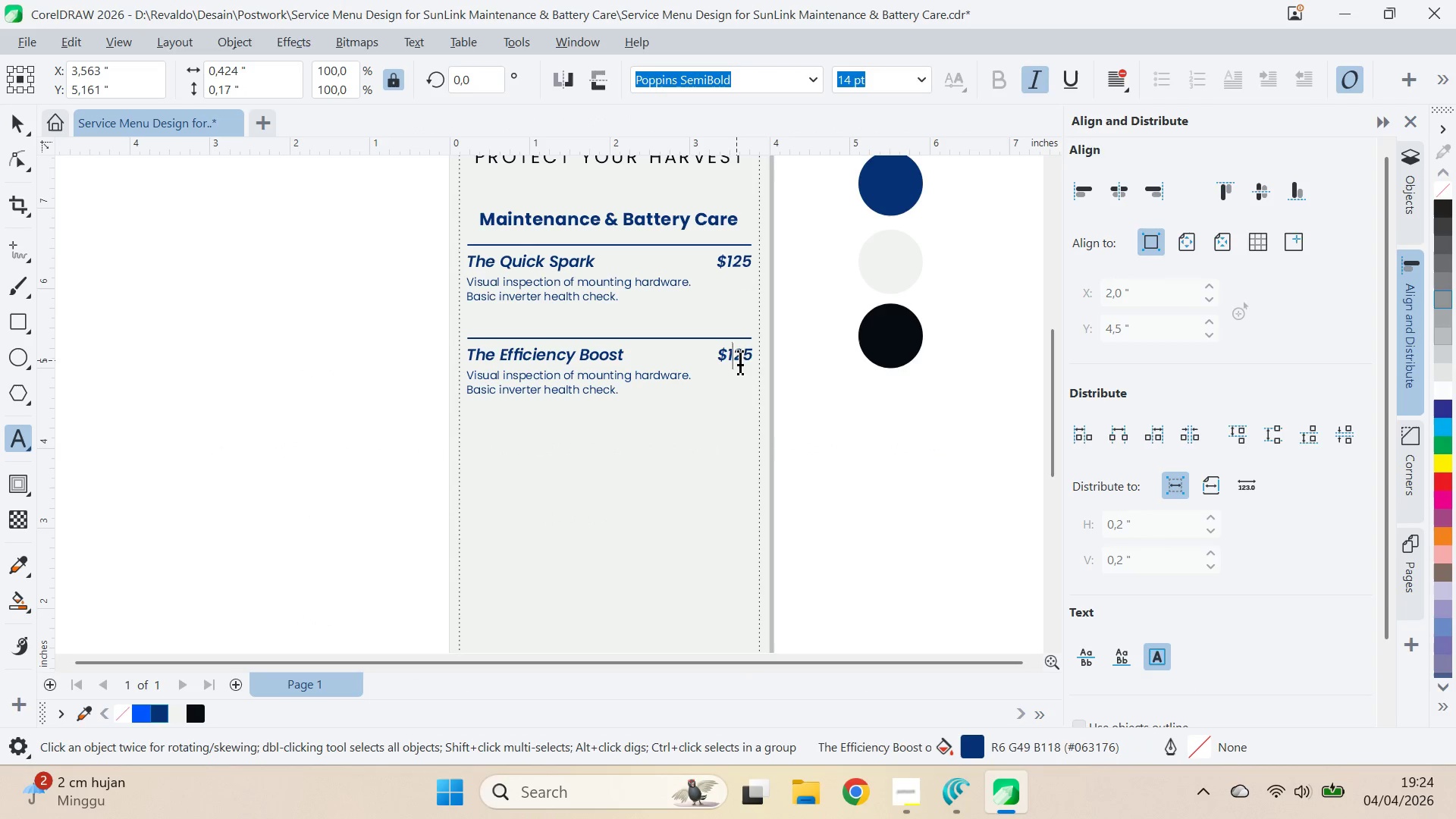 
left_click_drag(start_coordinate=[750, 354], to_coordinate=[733, 358])
 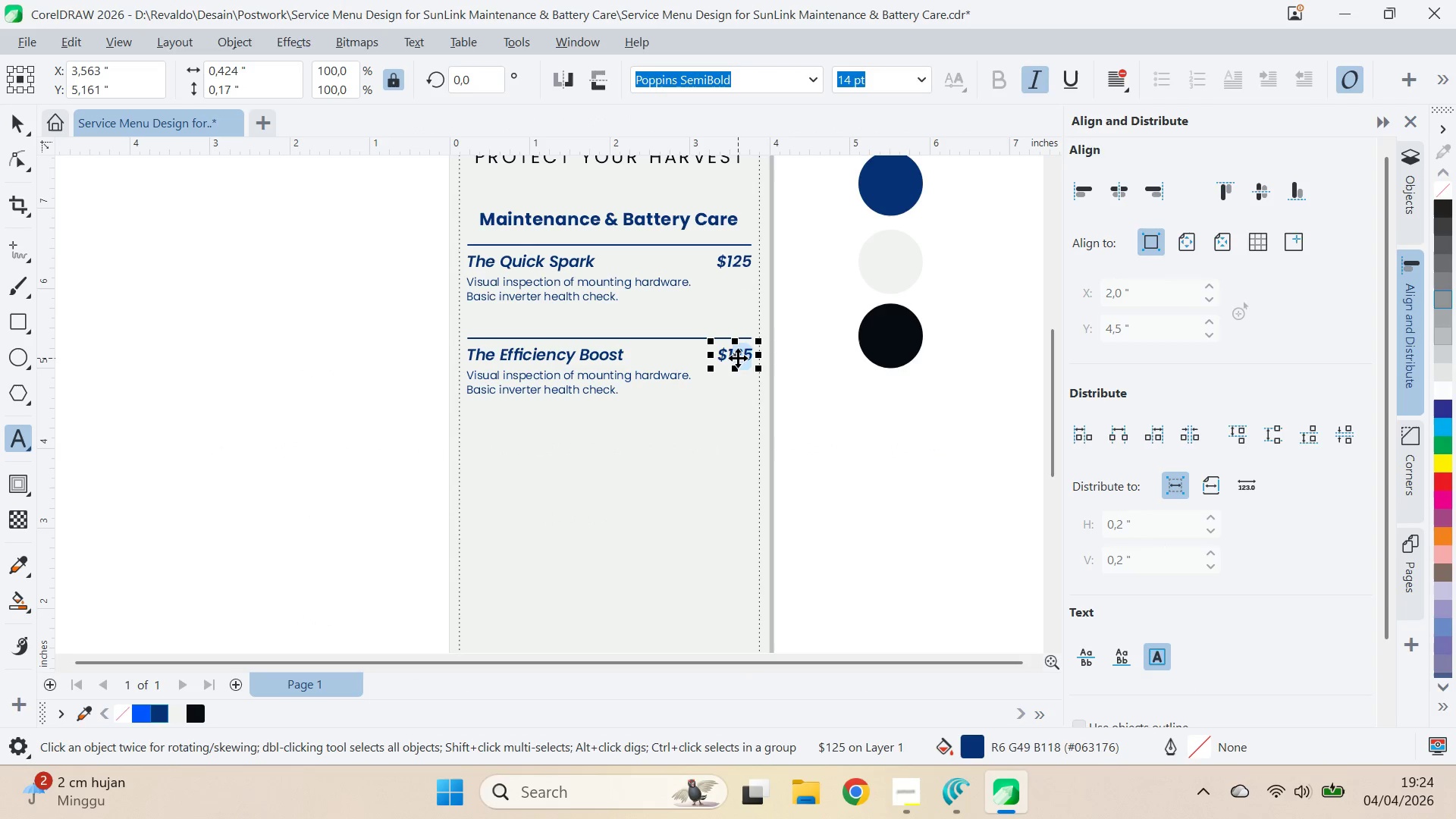 
key(2)
 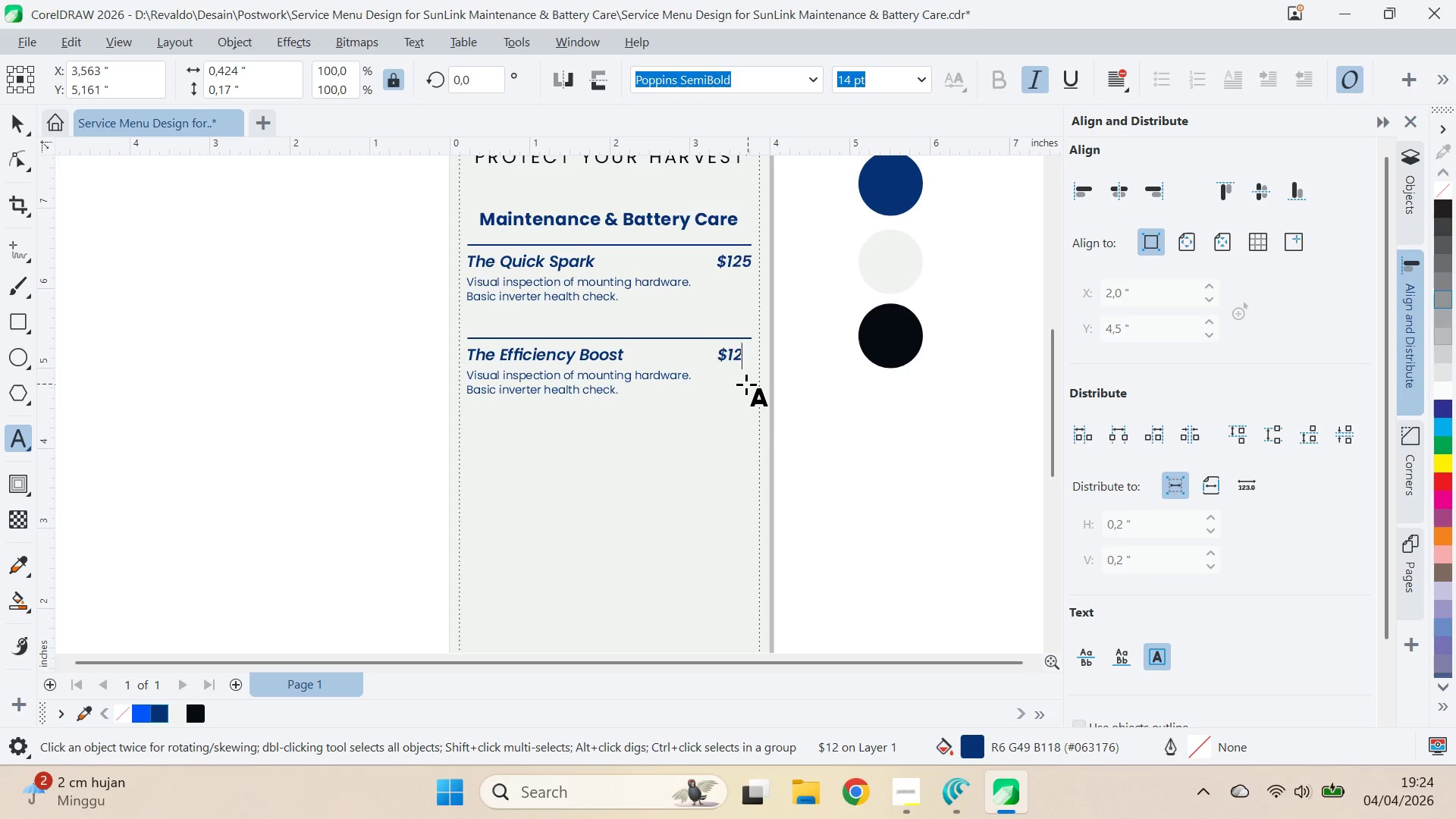 
type(5)
key(Backspace)
key(Backspace)
key(Backspace)
type(259)
key(Backspace)
type(0)
 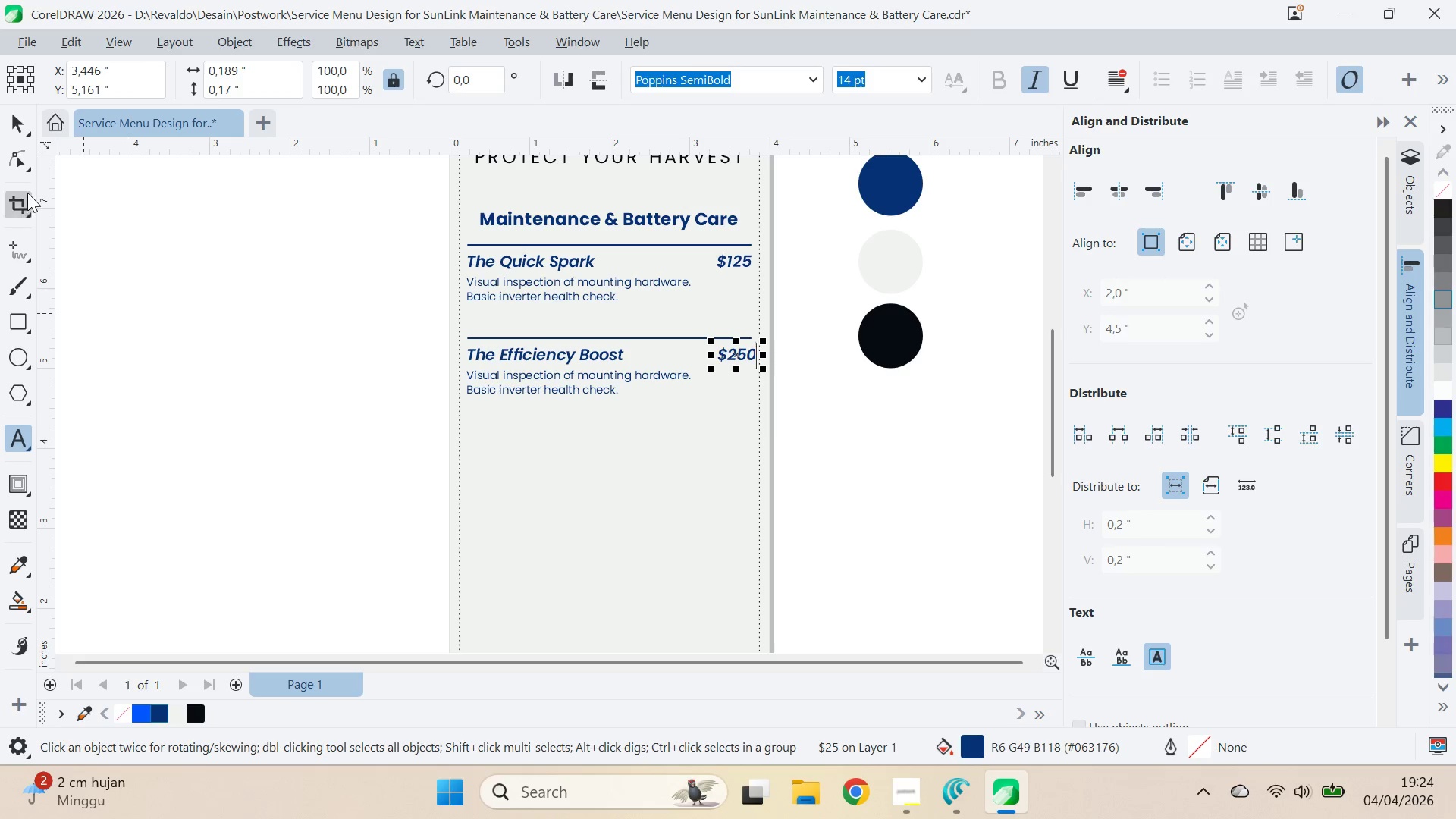 
left_click([21, 123])
 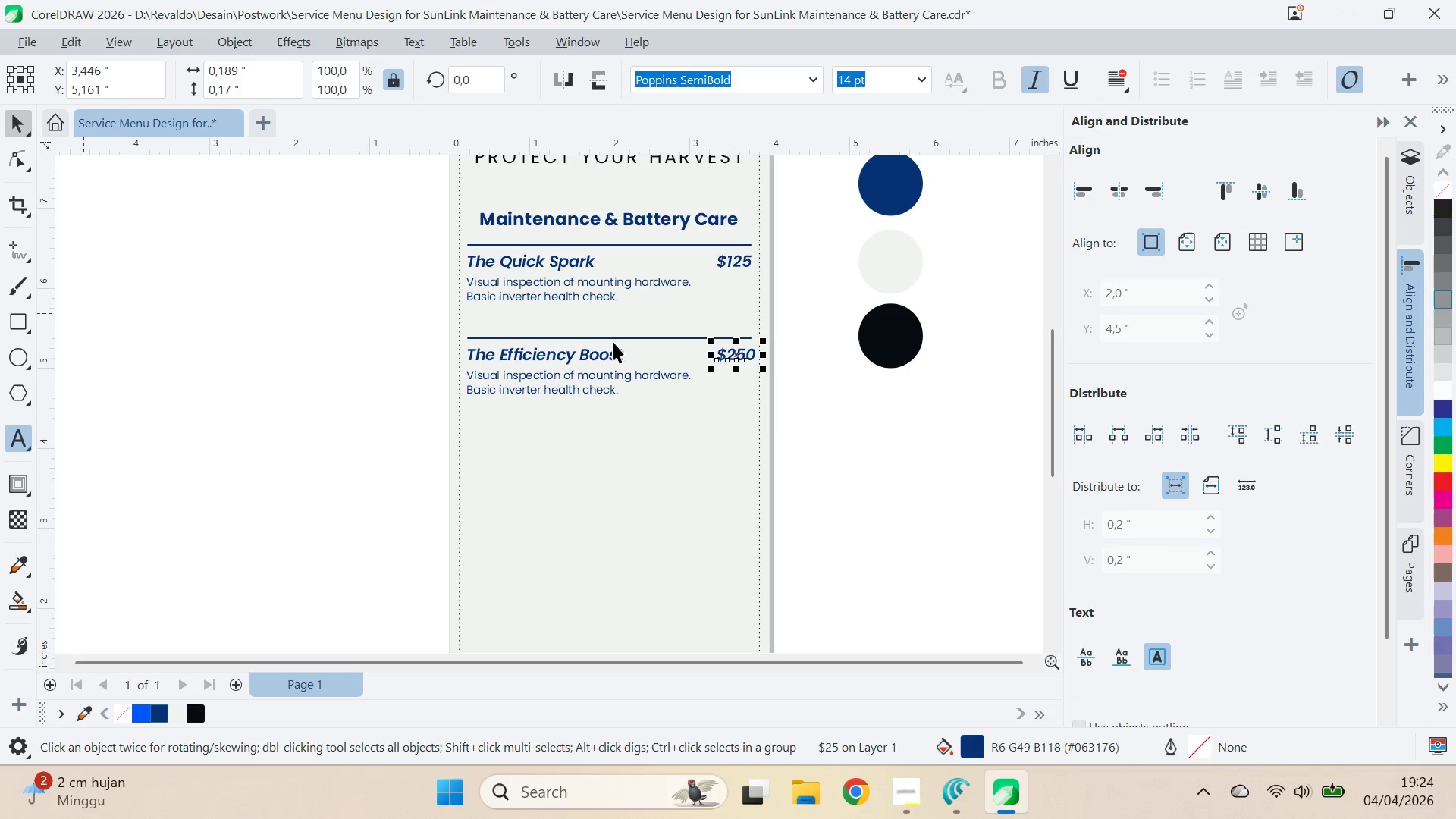 
hold_key(key=ShiftLeft, duration=1.5)
 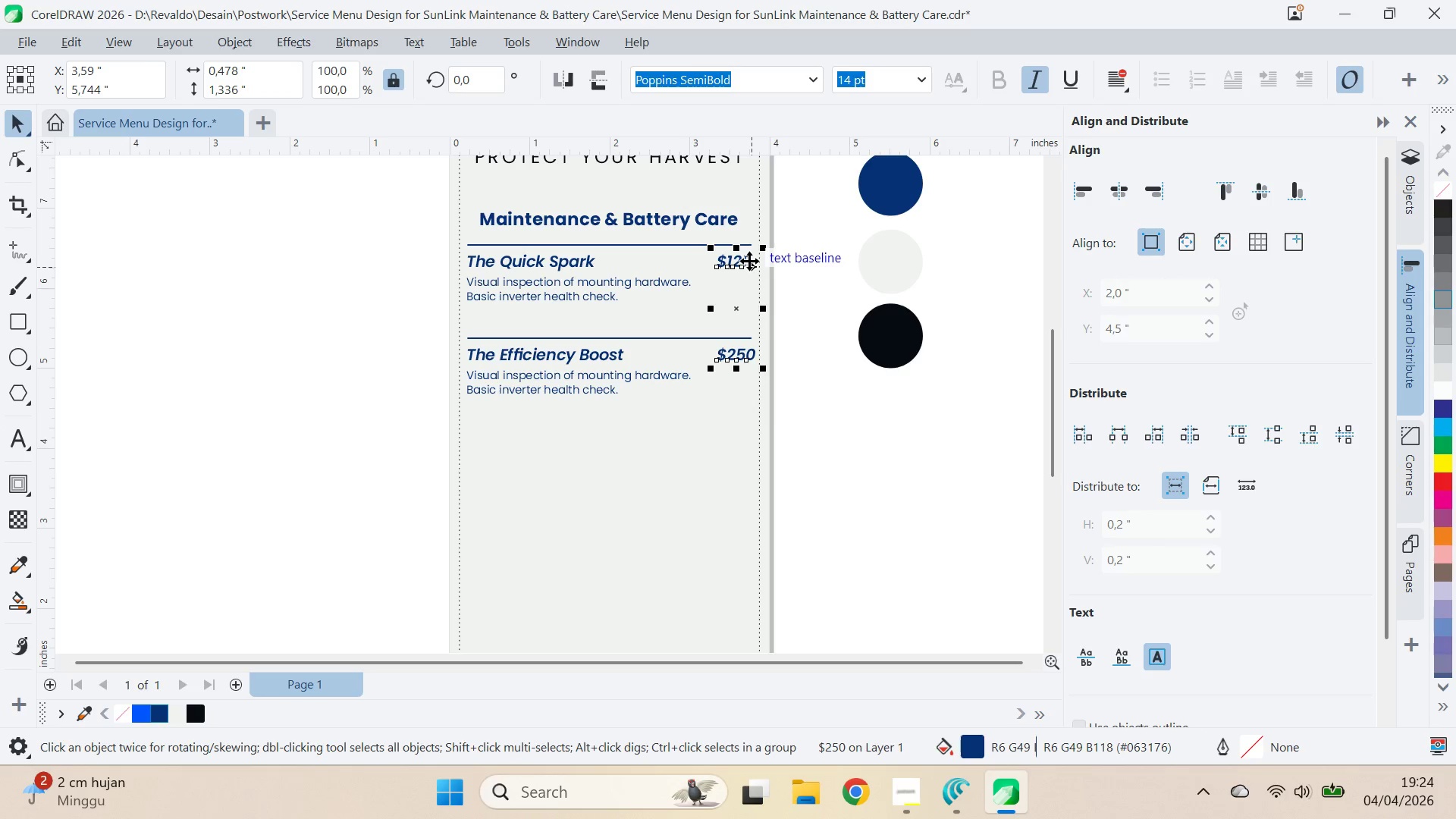 
hold_key(key=ShiftLeft, duration=0.53)
 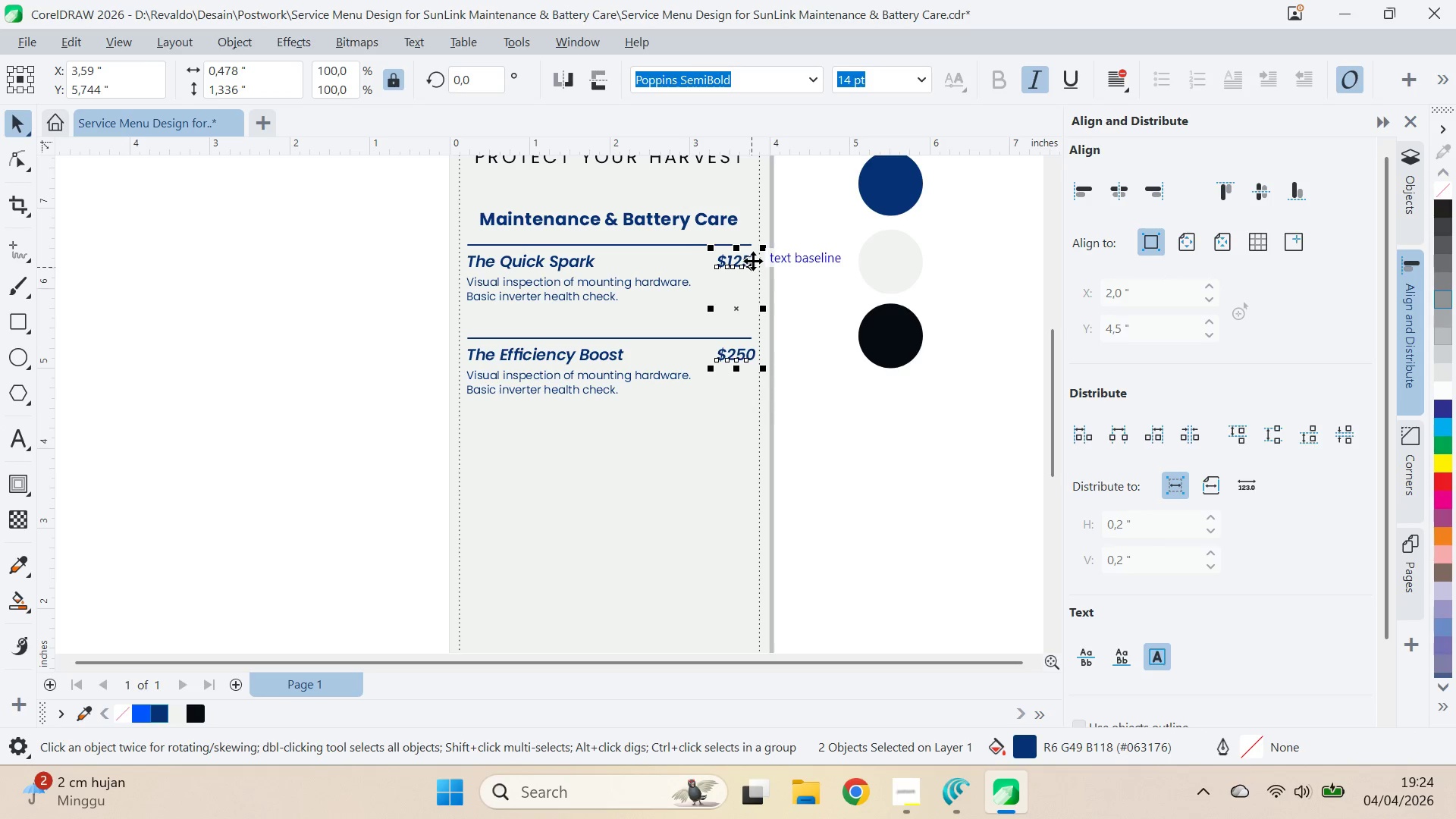 
key(R)
 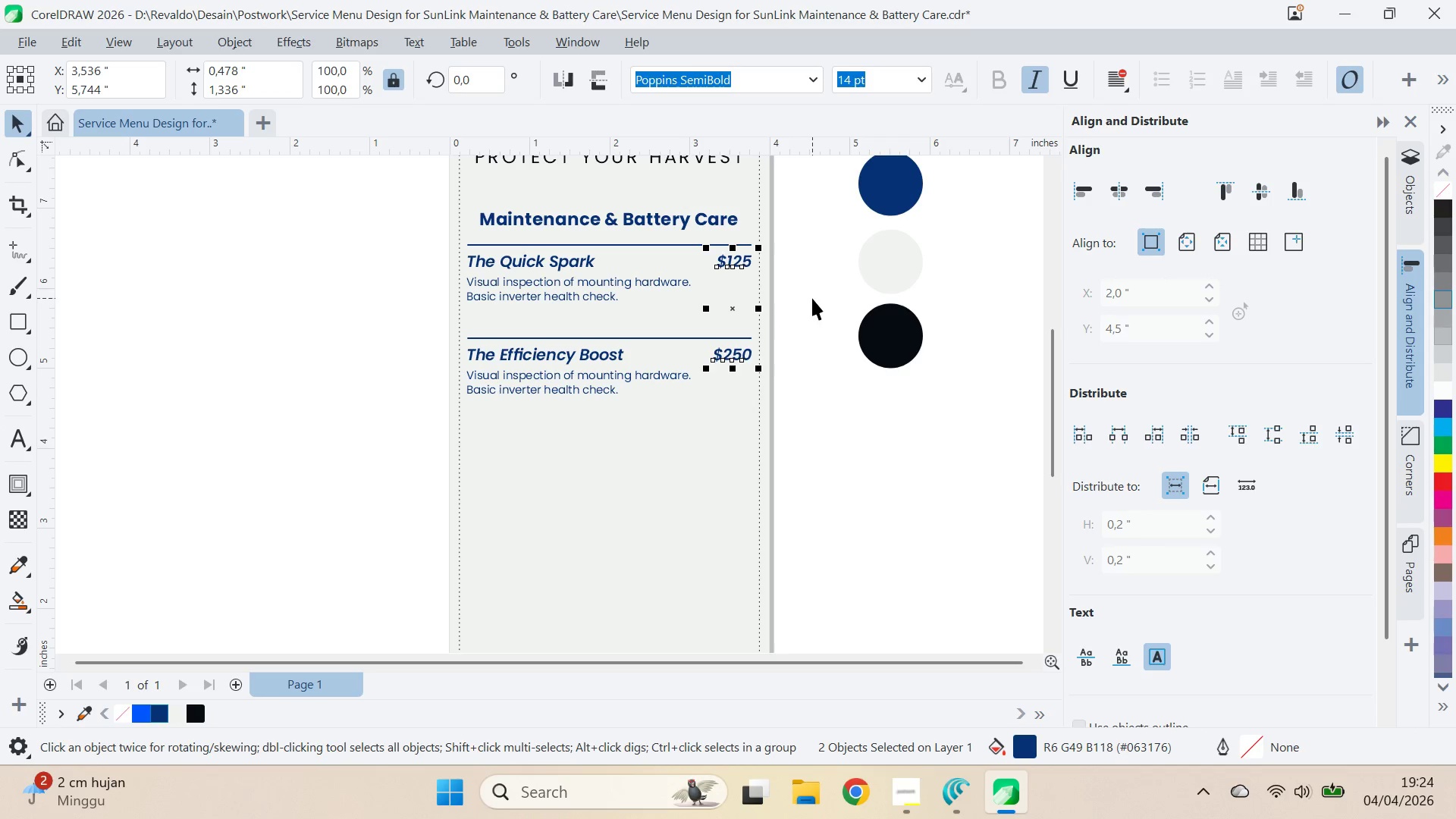 
type(rr)
 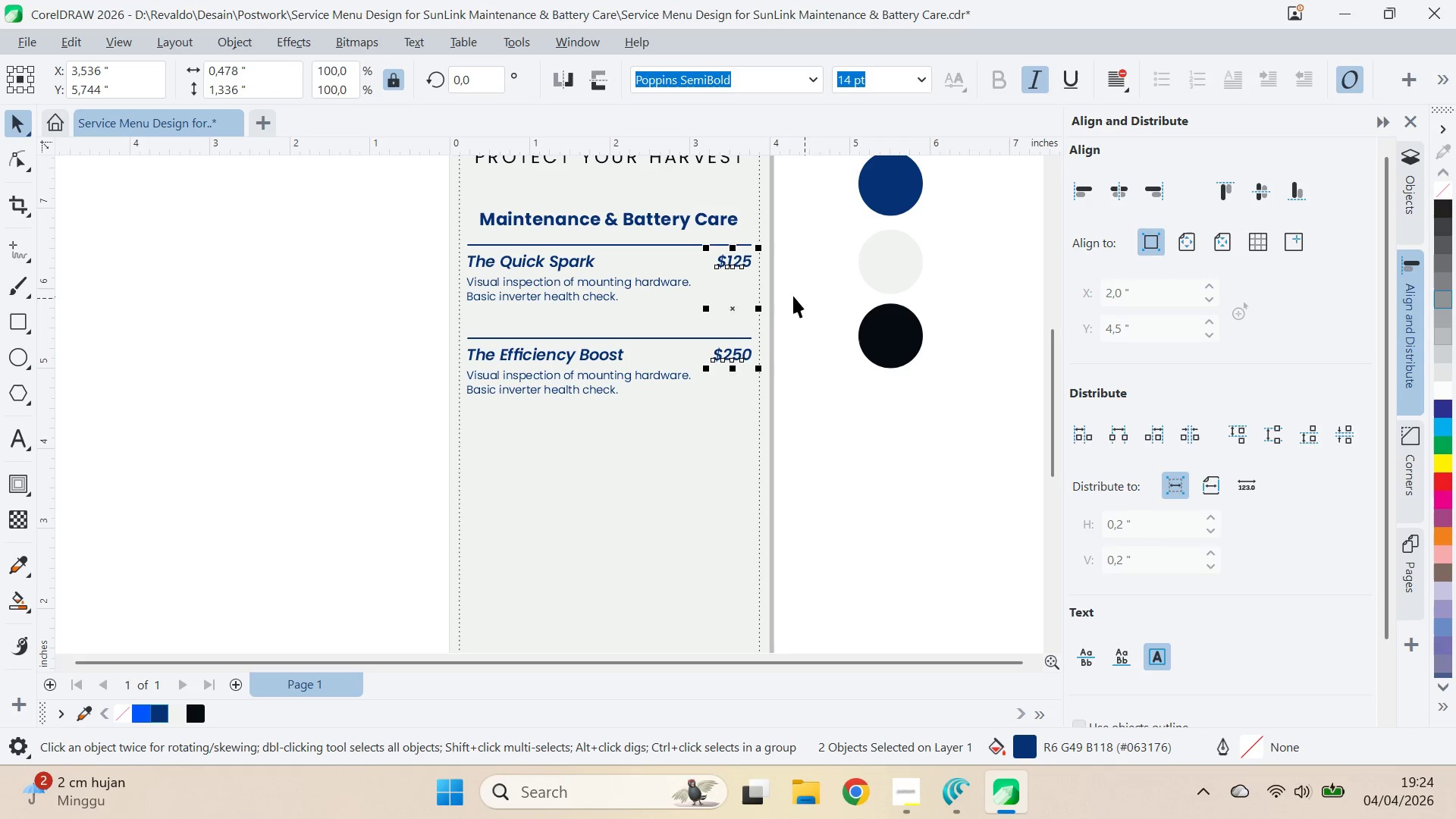 
left_click([793, 296])
 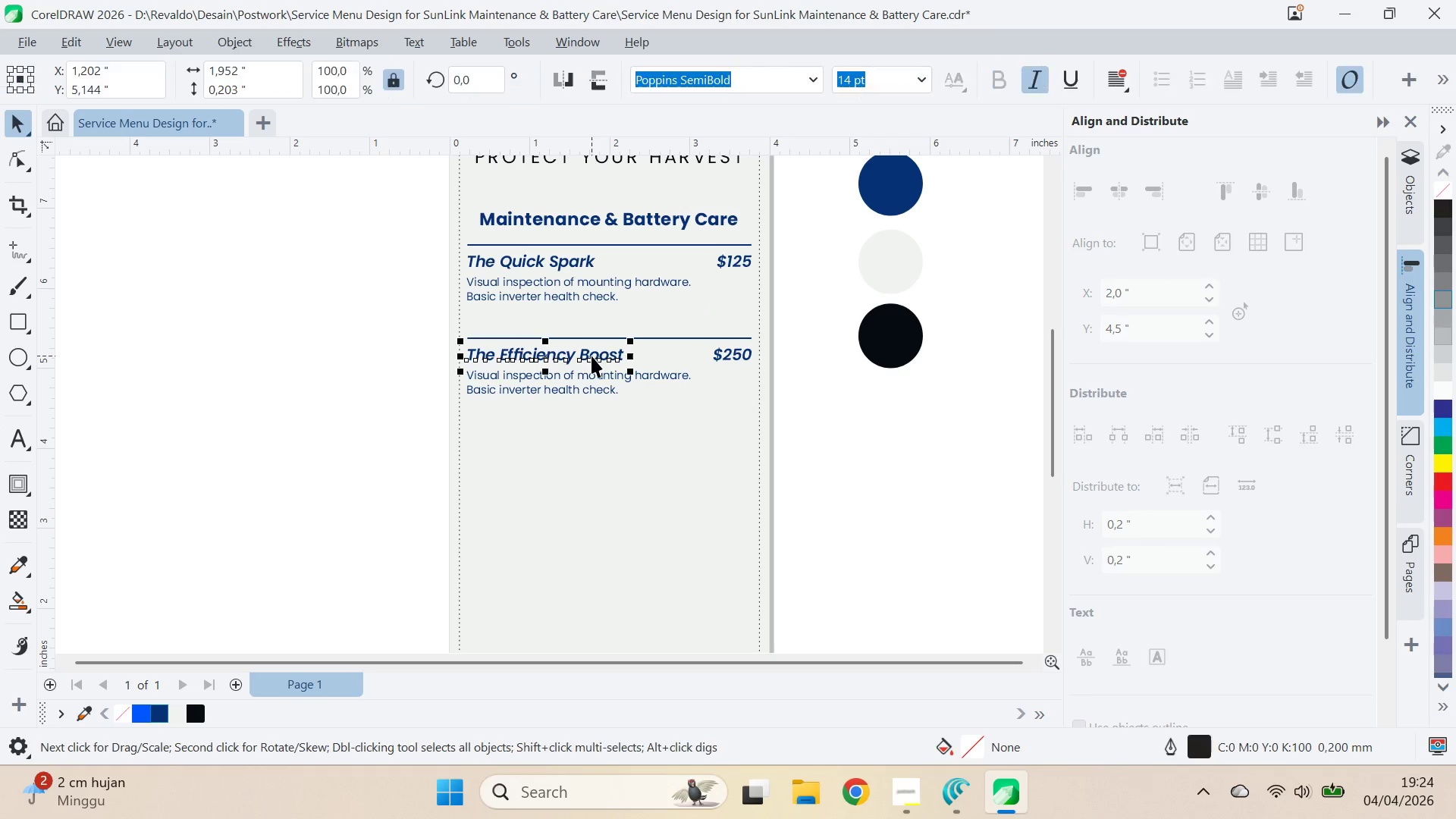 
hold_key(key=ShiftLeft, duration=0.88)
left_click([592, 264])
 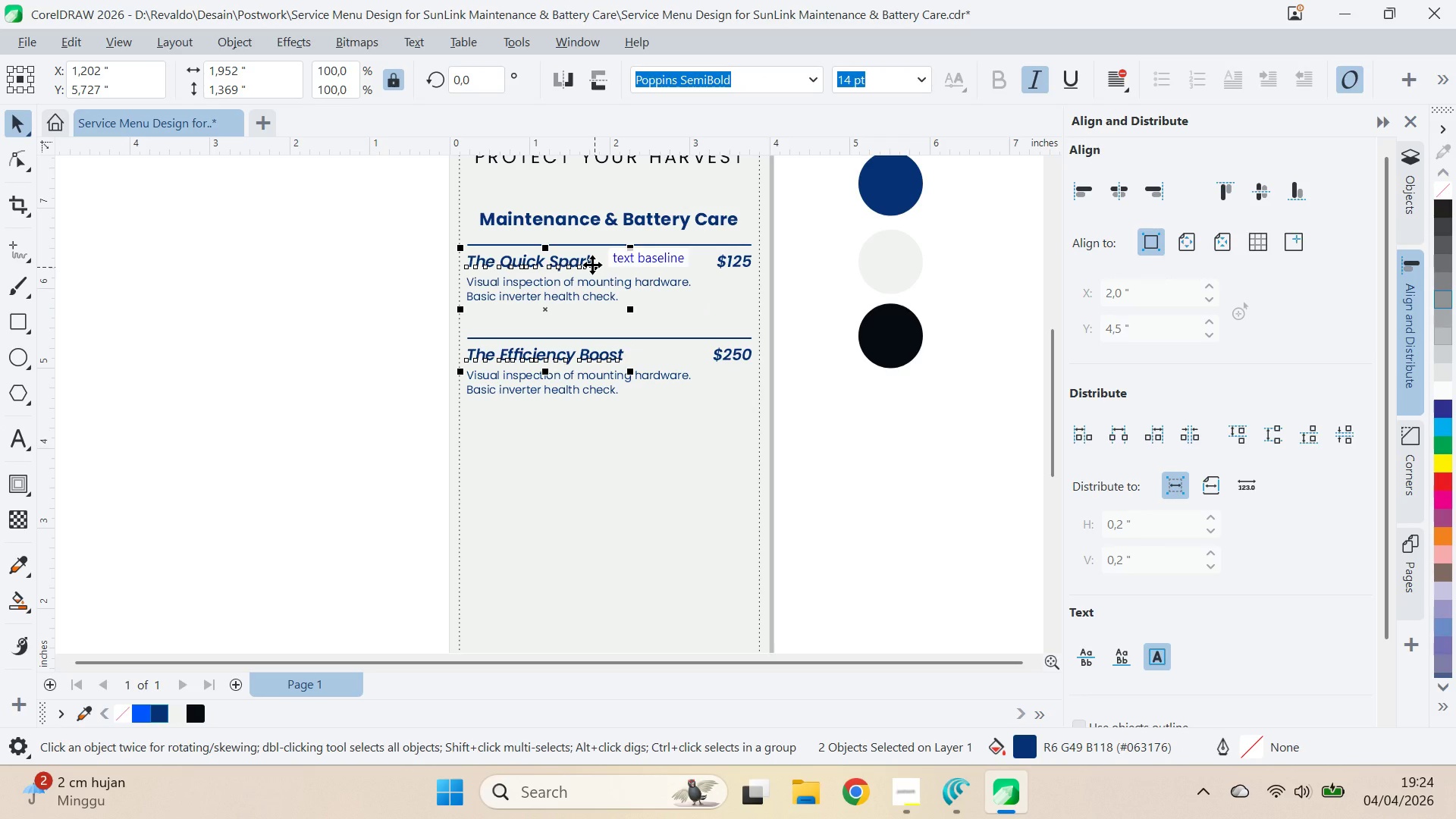 
type(lll)
 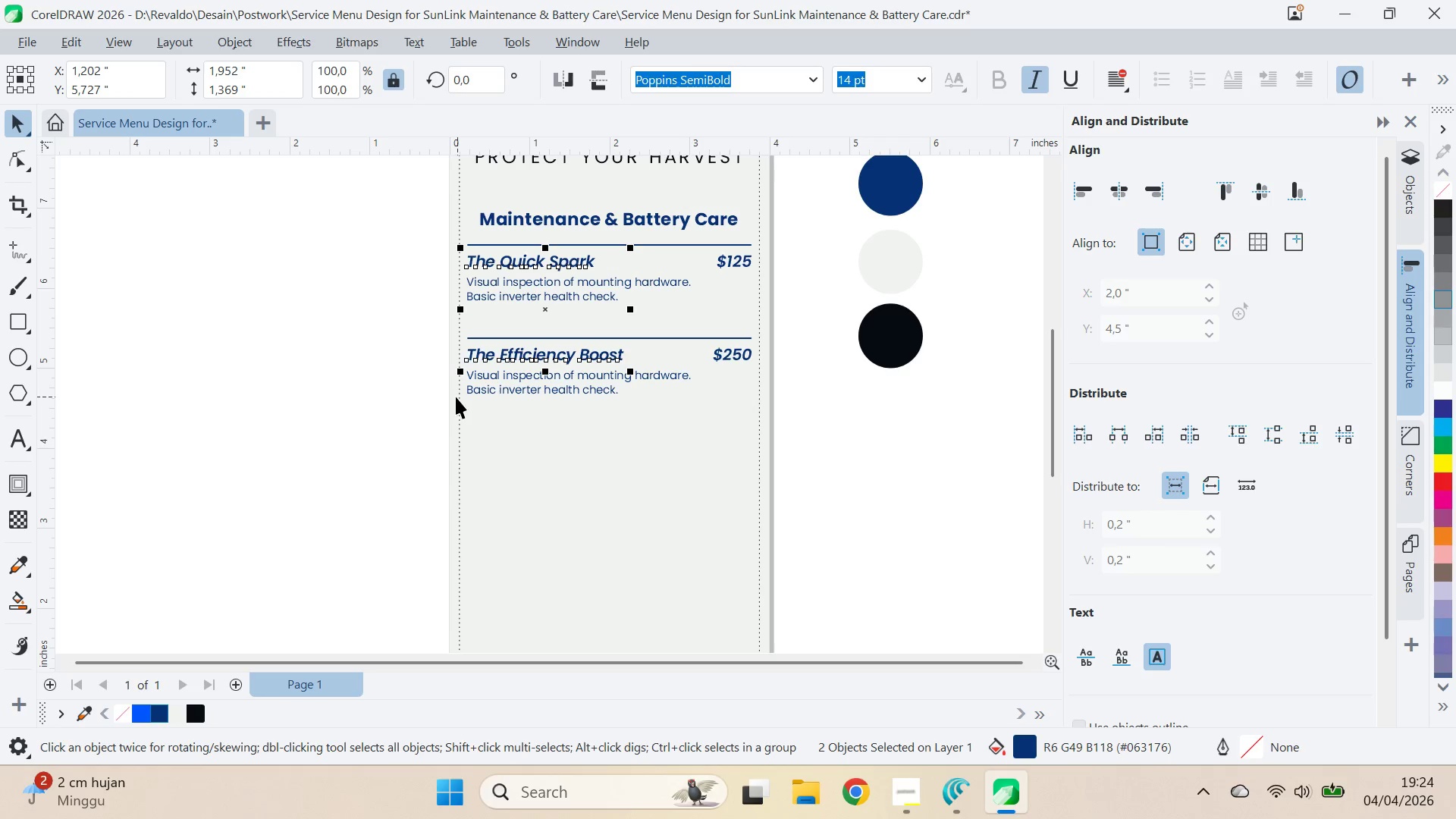 
left_click([403, 397])
 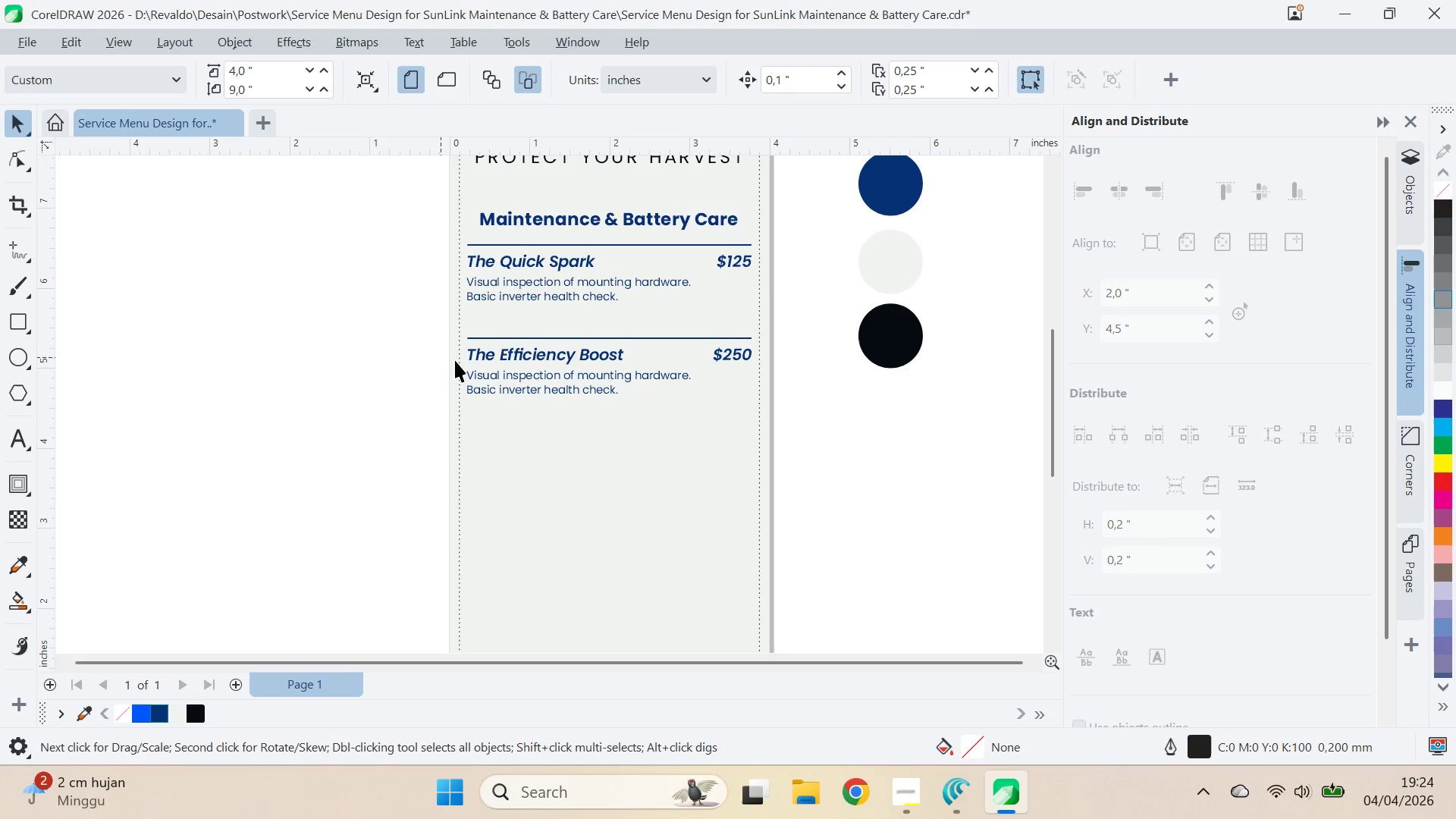 
key(Alt+AltLeft)
 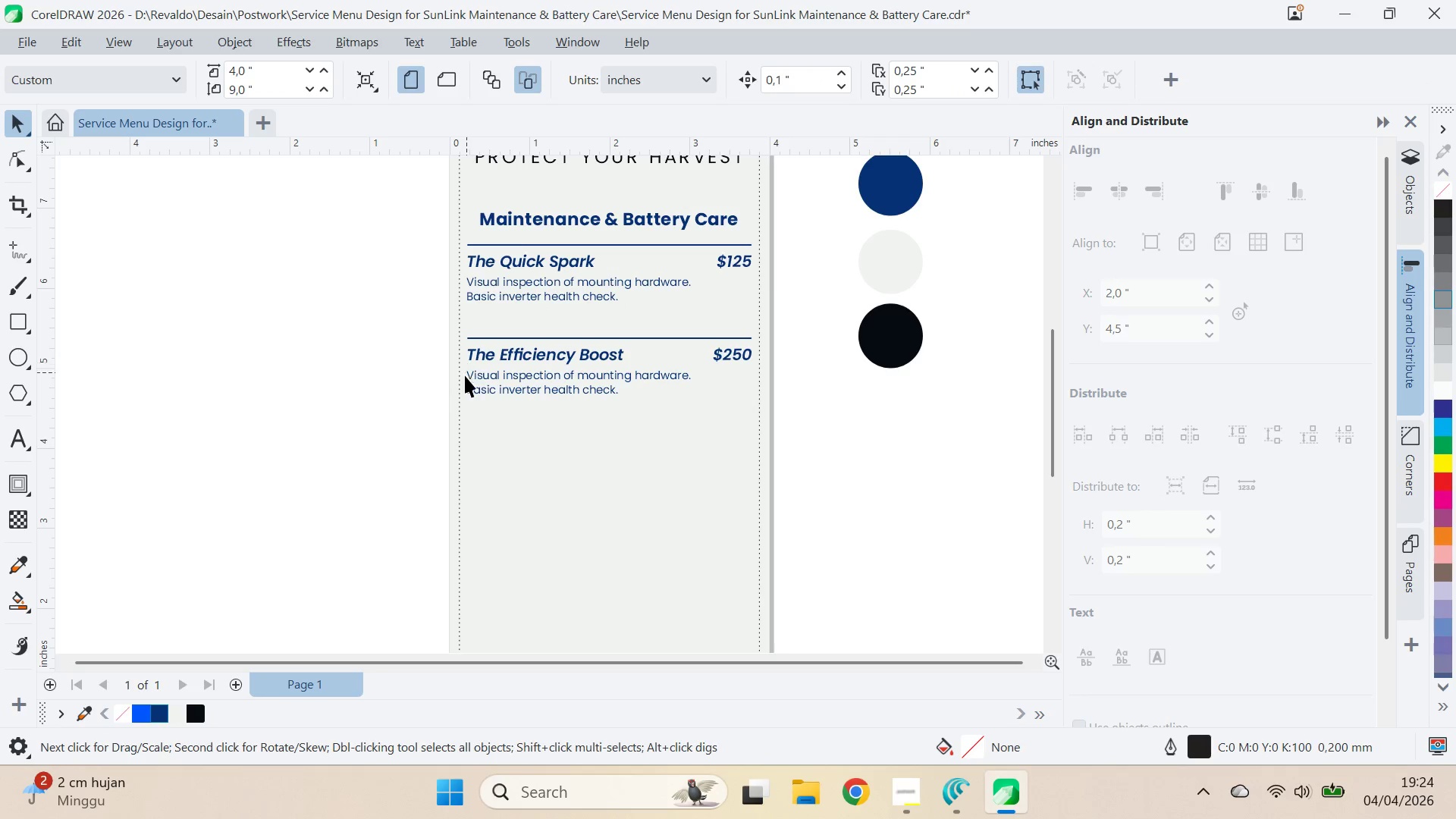 
key(Alt+Tab)